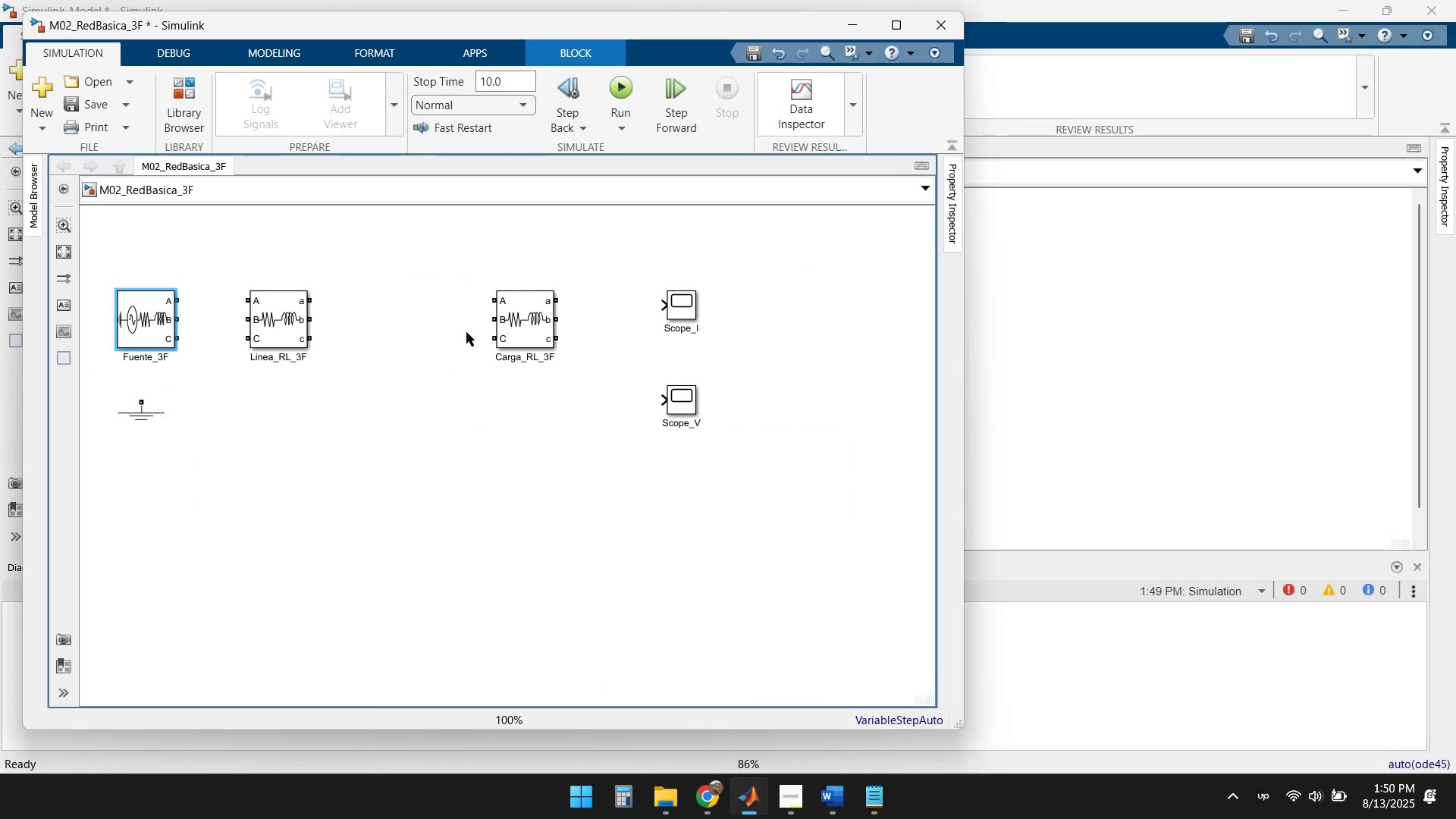 
left_click([934, 24])
 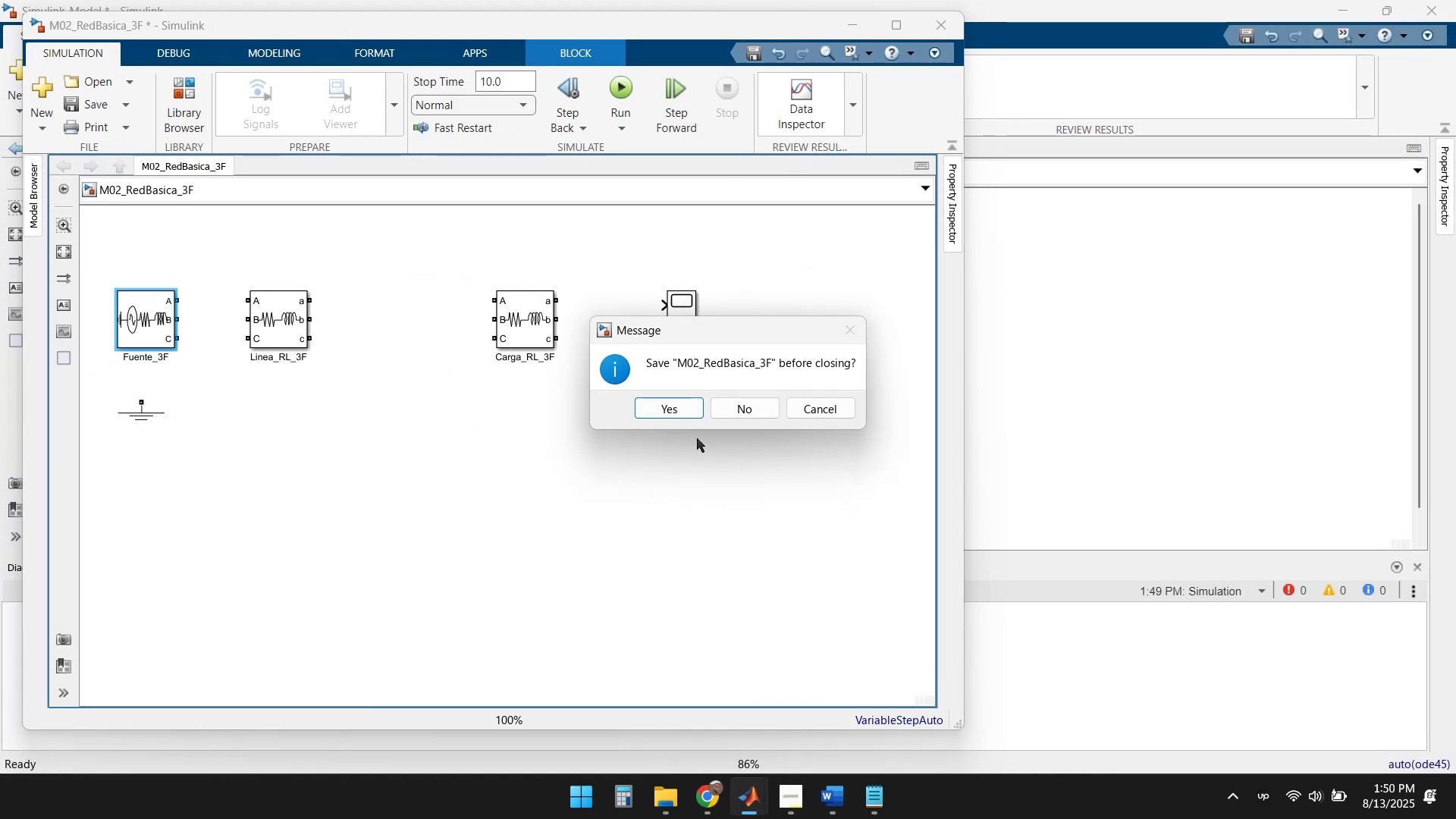 
left_click([747, 407])
 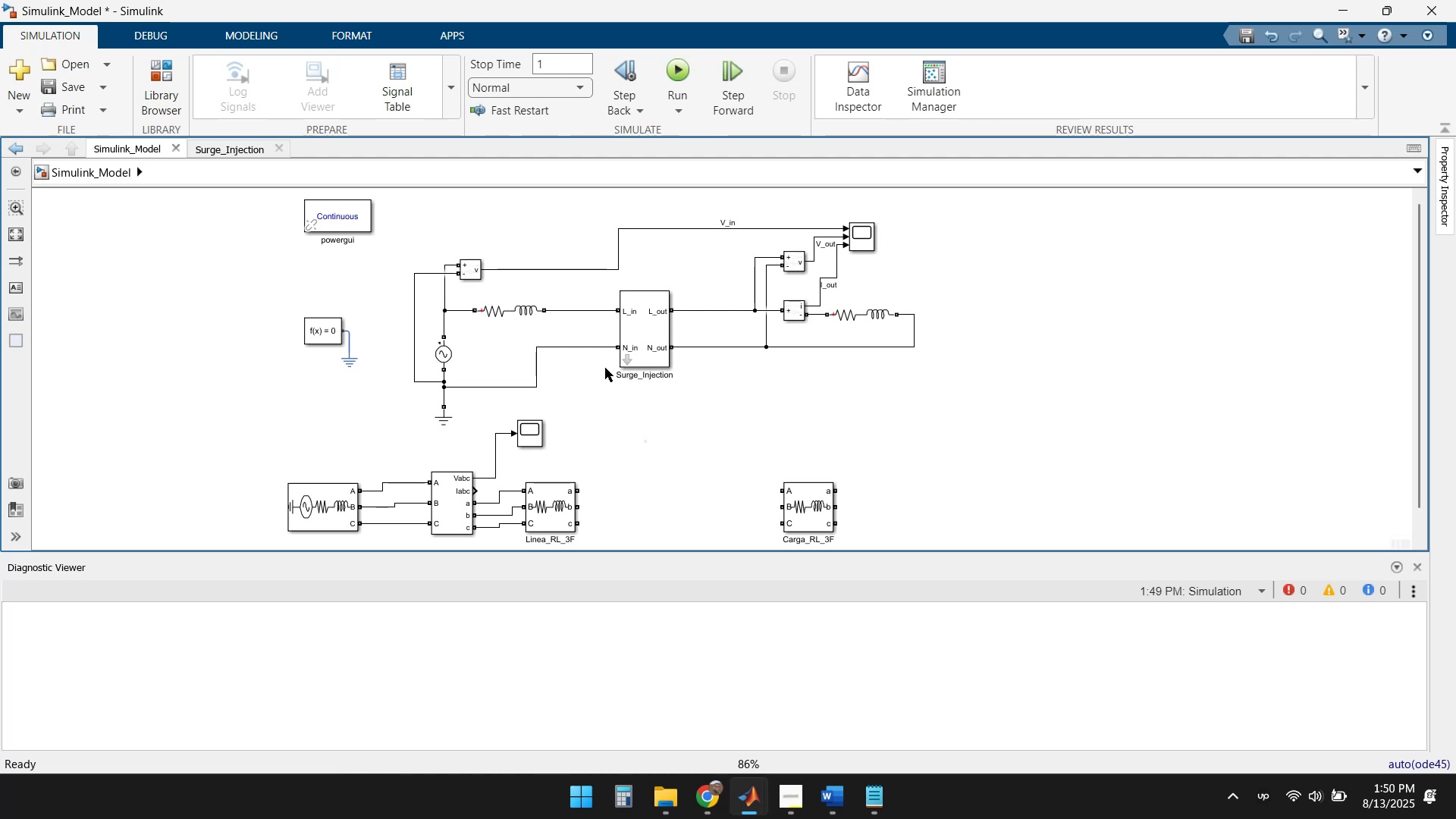 
left_click([677, 67])
 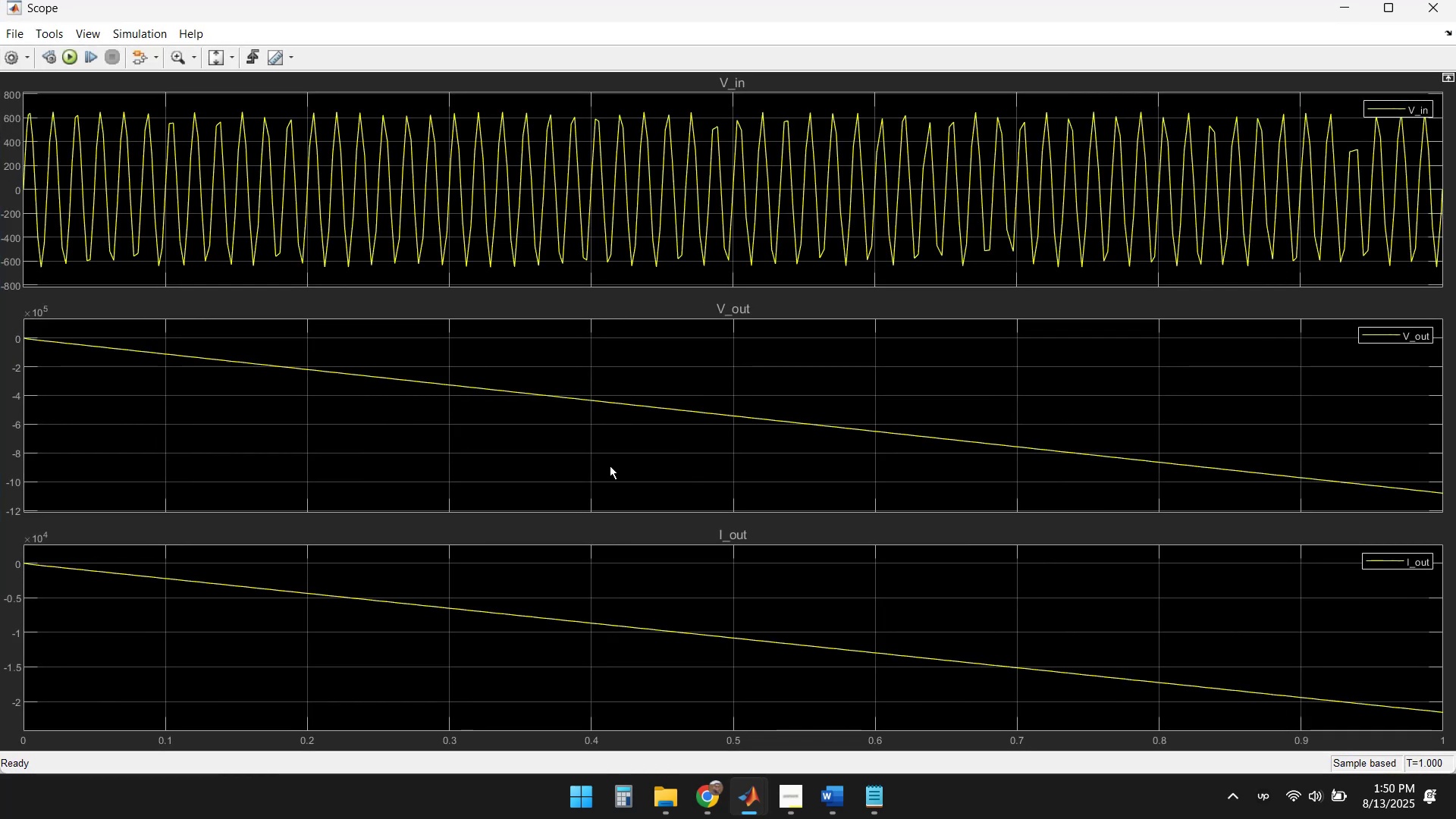 
left_click([6, 24])
 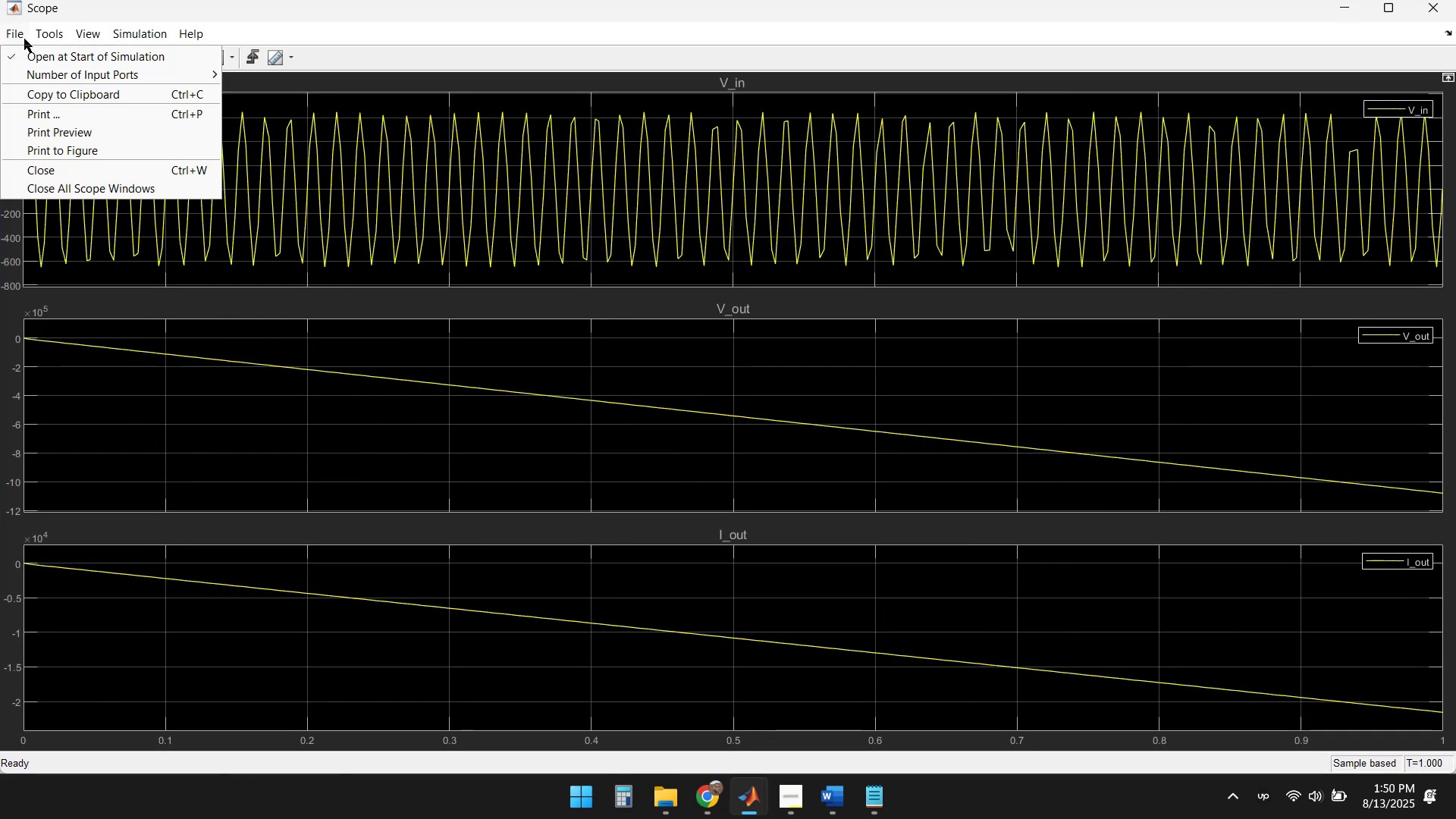 
left_click([20, 62])
 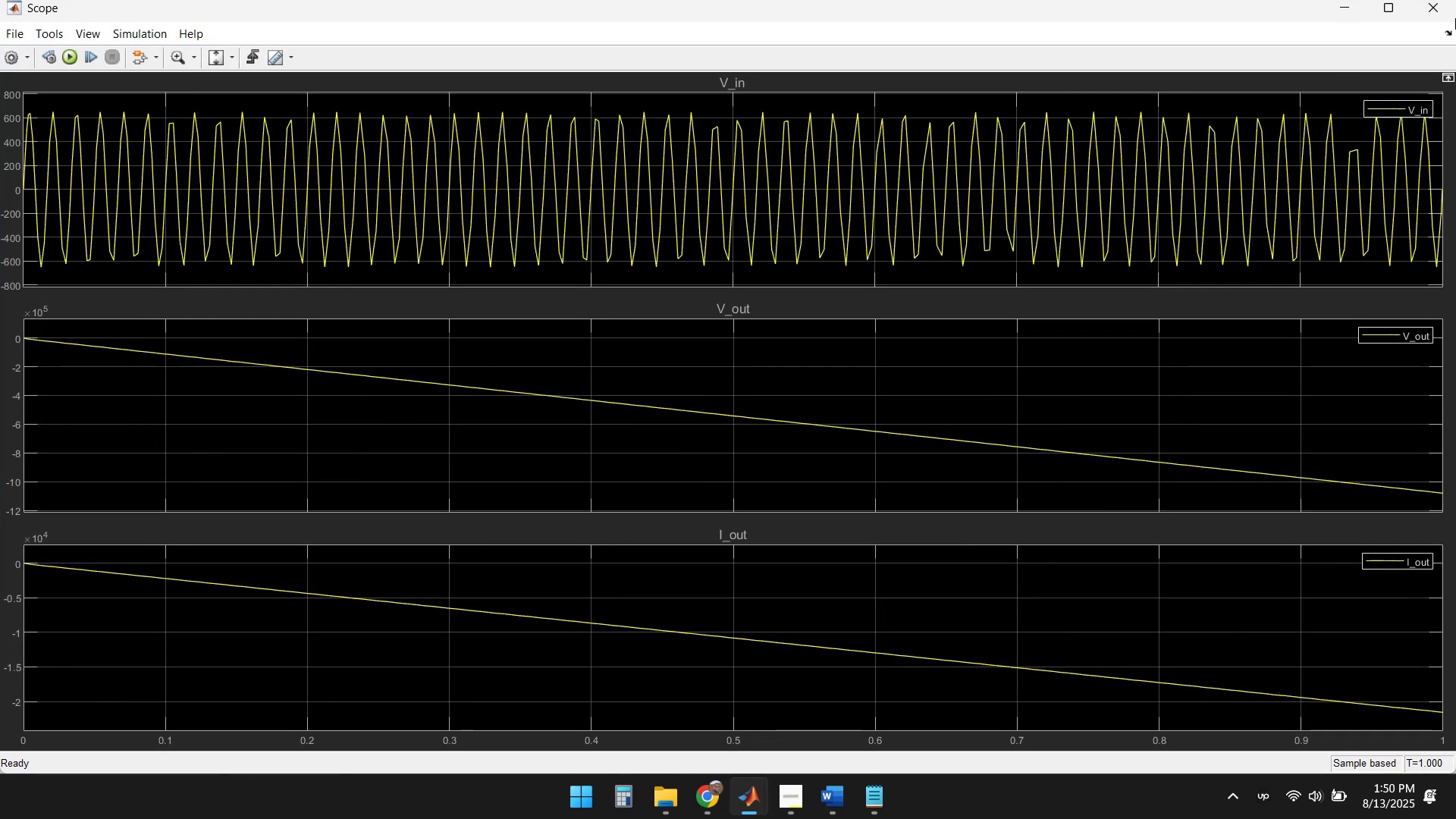 
left_click([1445, 0])
 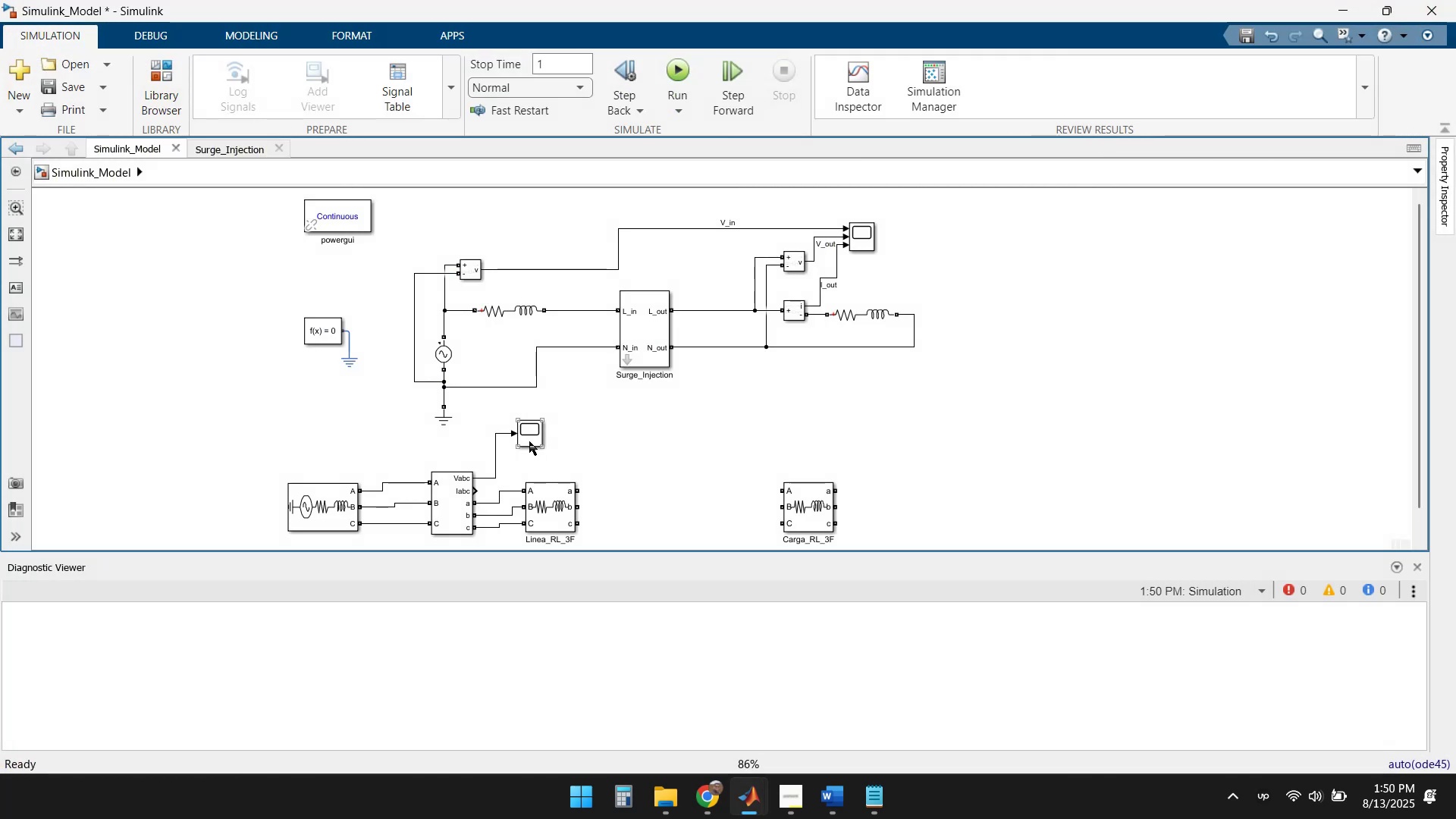 
double_click([529, 441])
 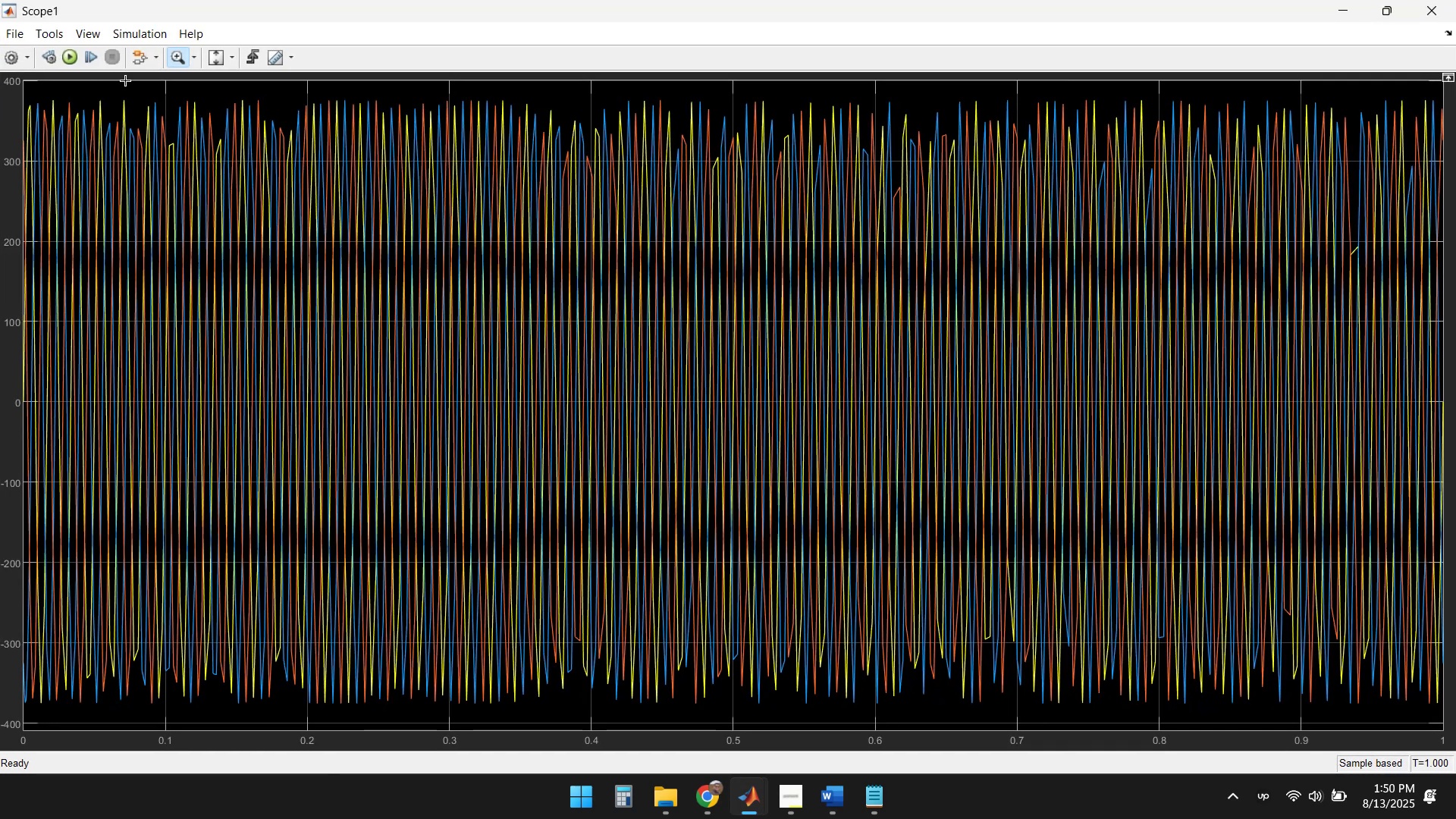 
left_click_drag(start_coordinate=[149, 86], to_coordinate=[326, 728])
 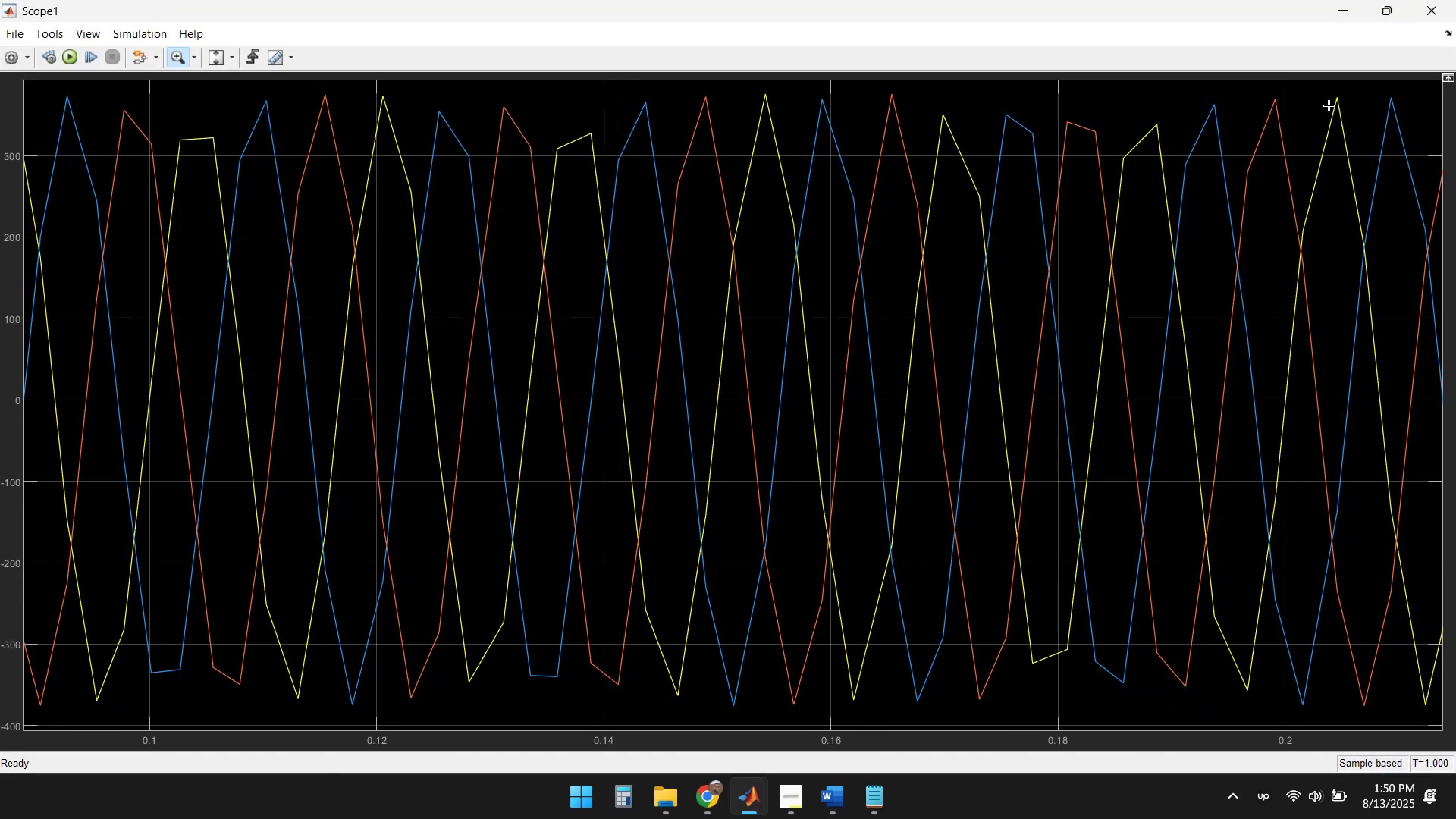 
left_click([1445, 11])
 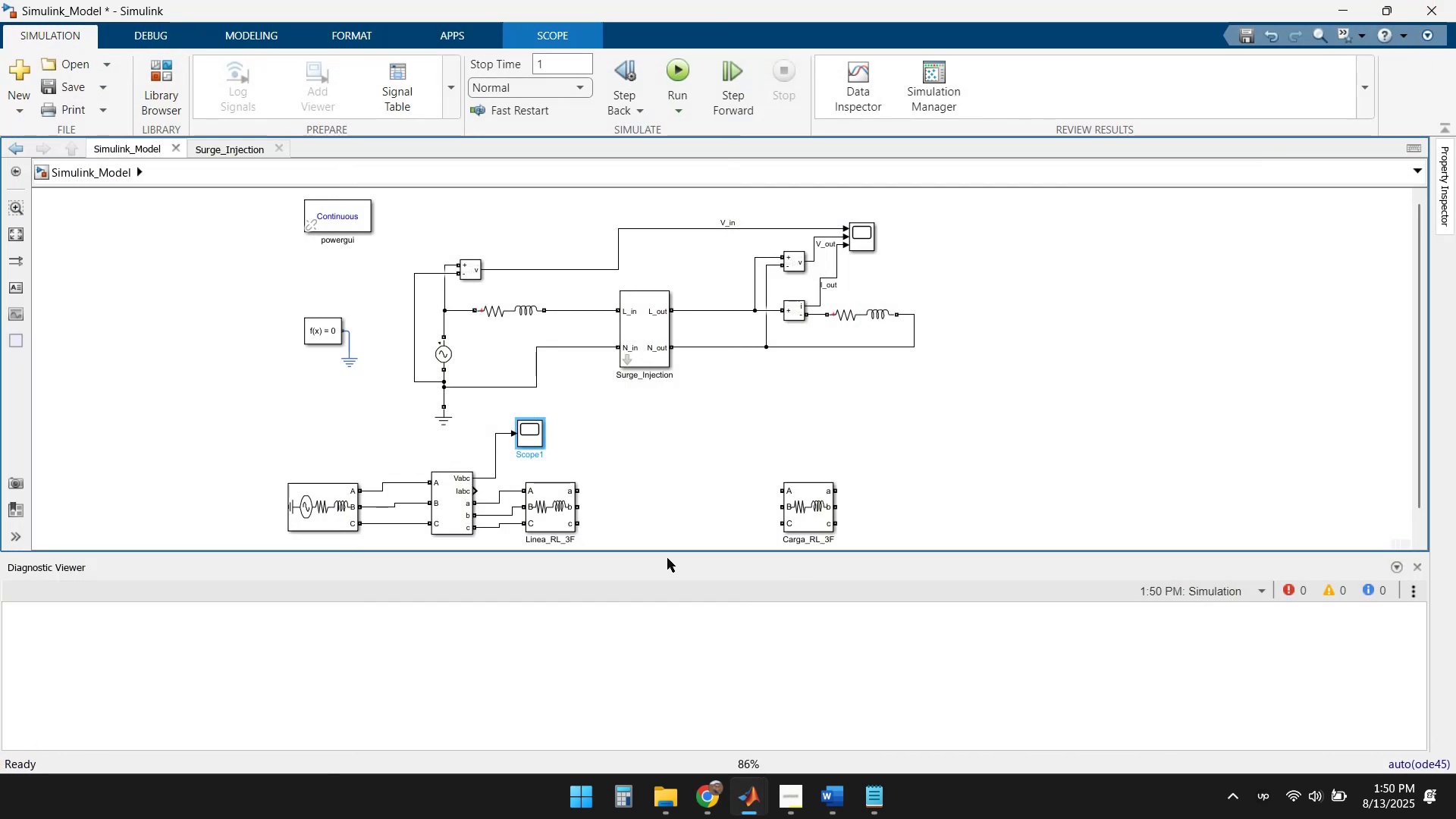 
left_click([641, 440])
 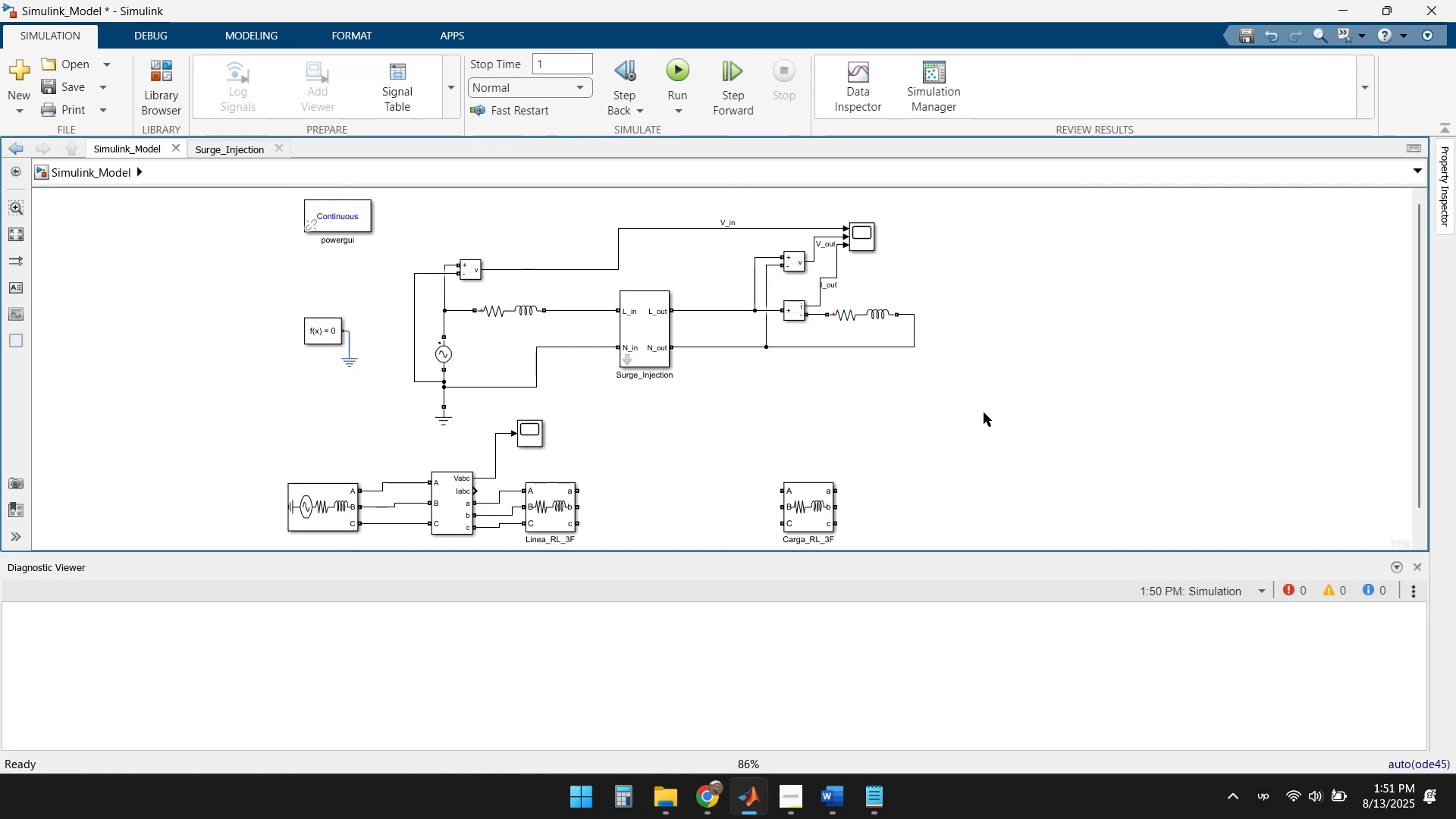 
wait(10.0)
 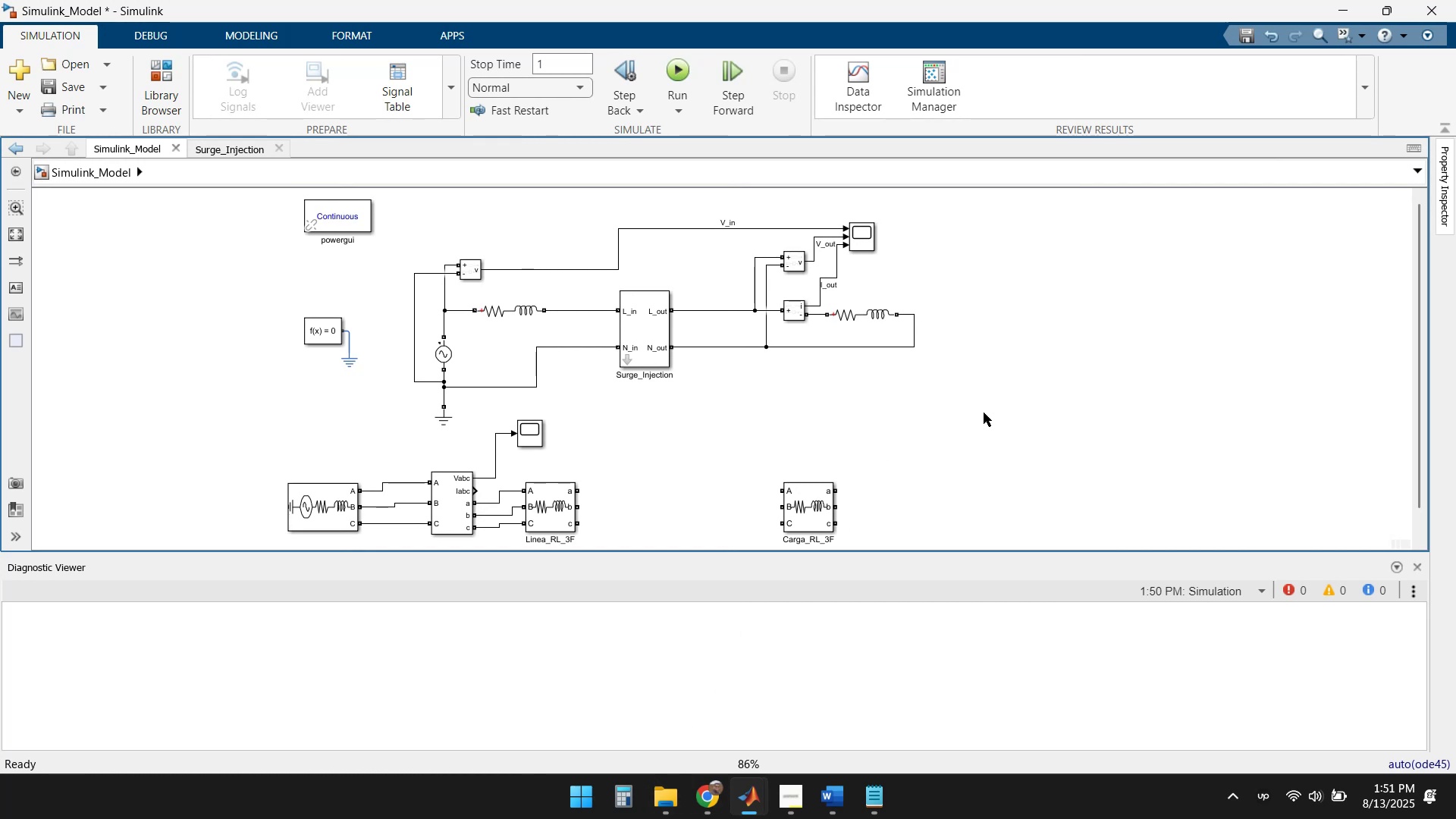 
left_click([712, 800])
 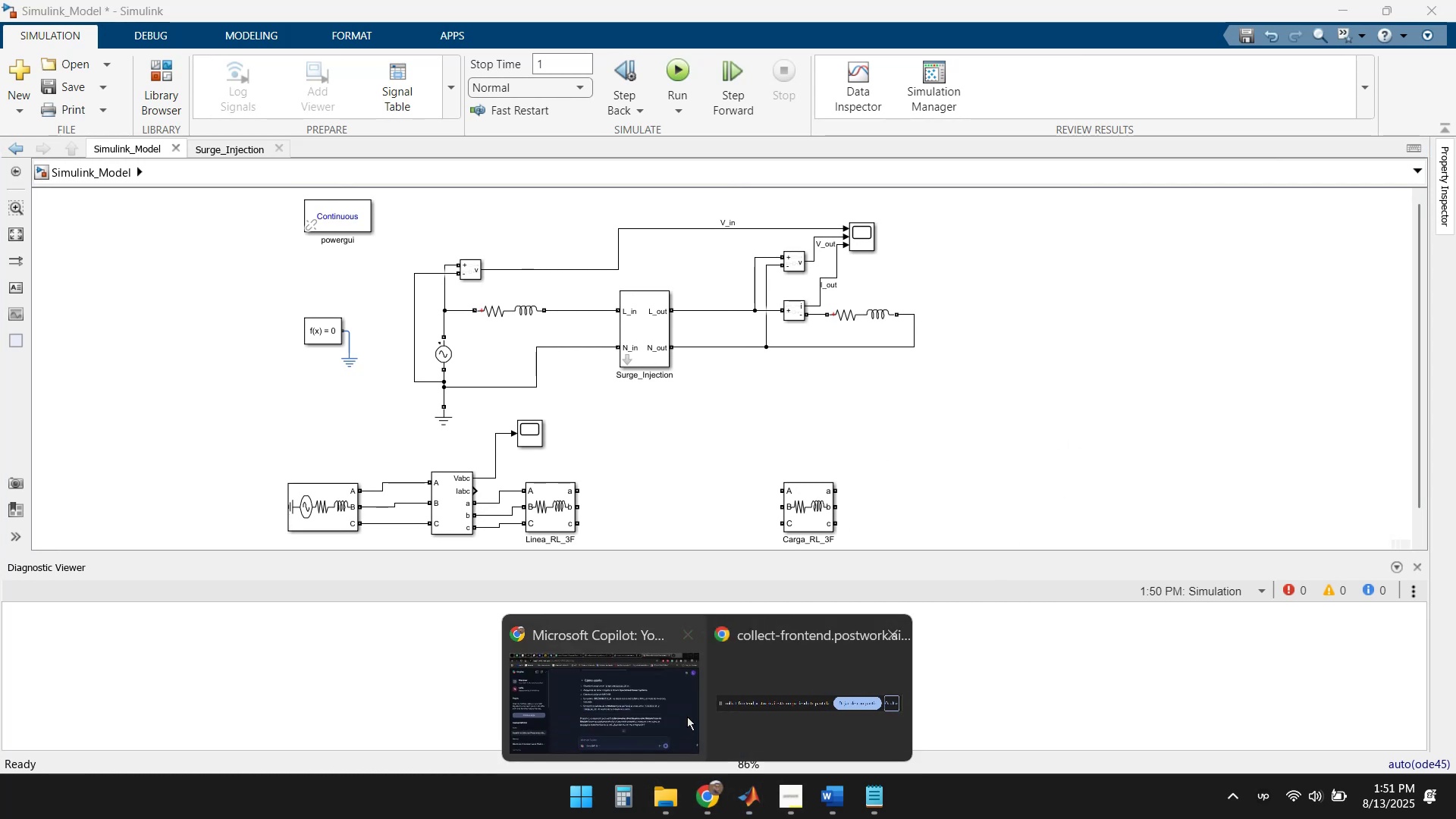 